 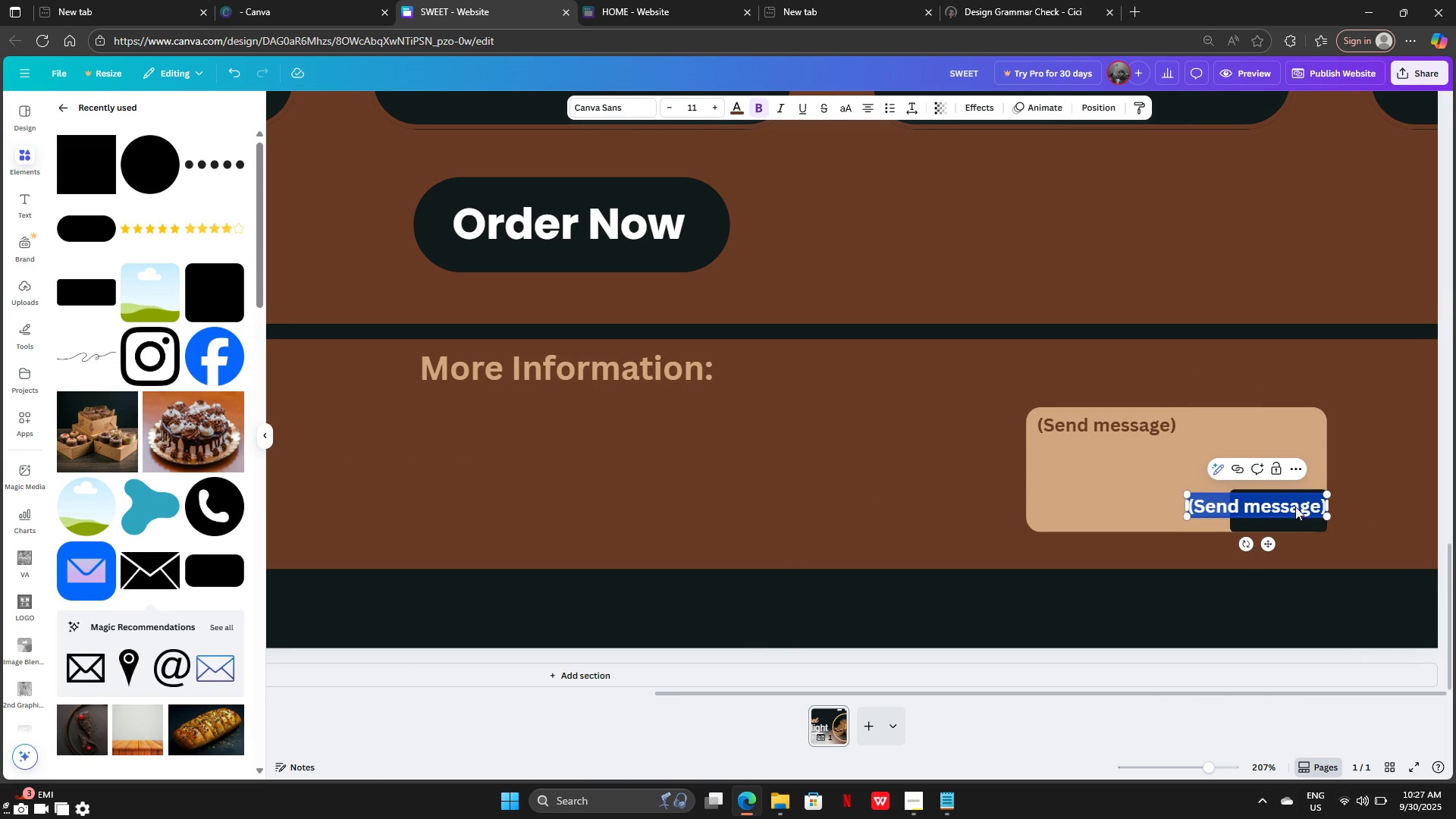 
key(Backspace)
type(Send)
 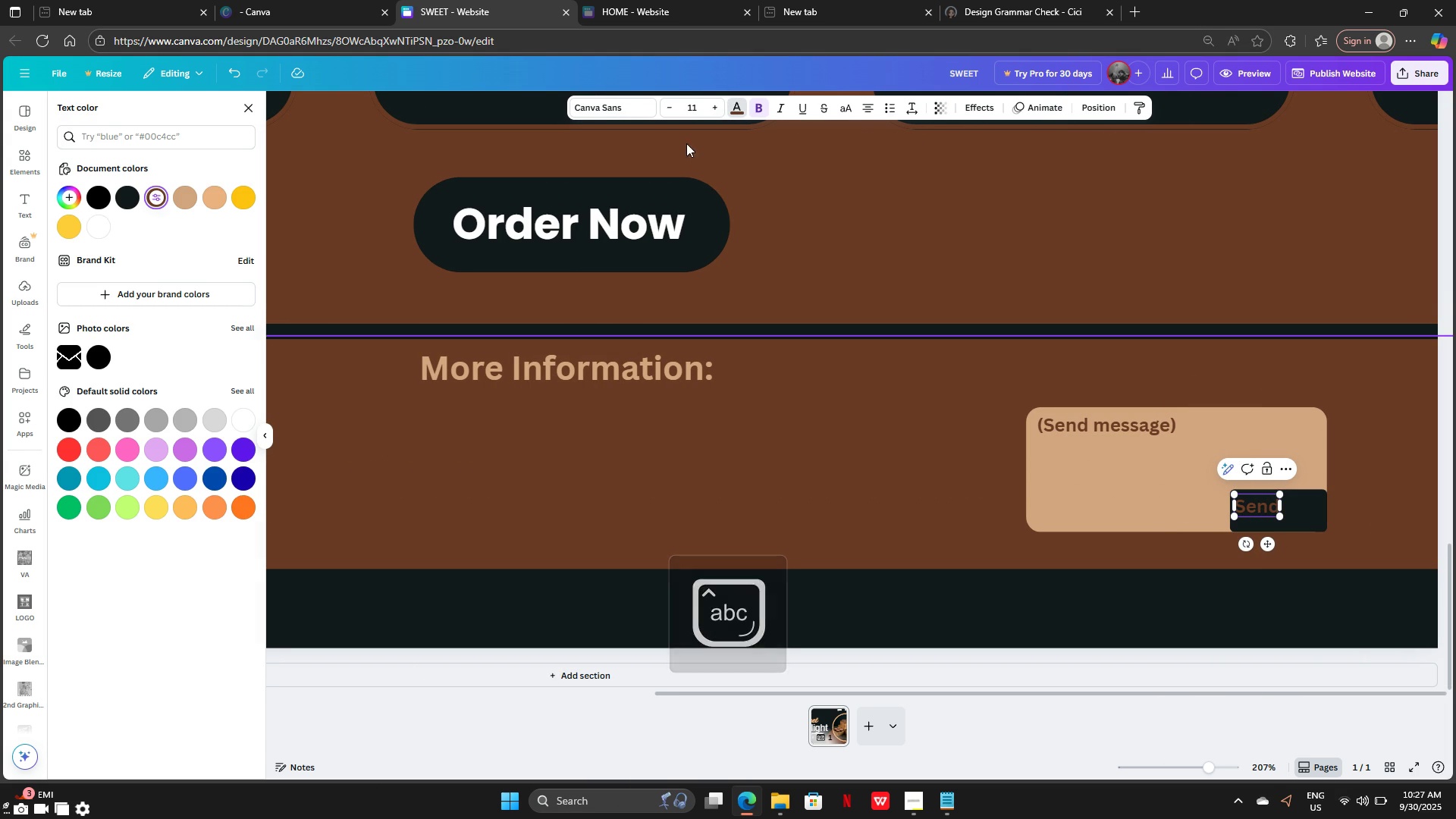 
mouse_move([93, 224])
 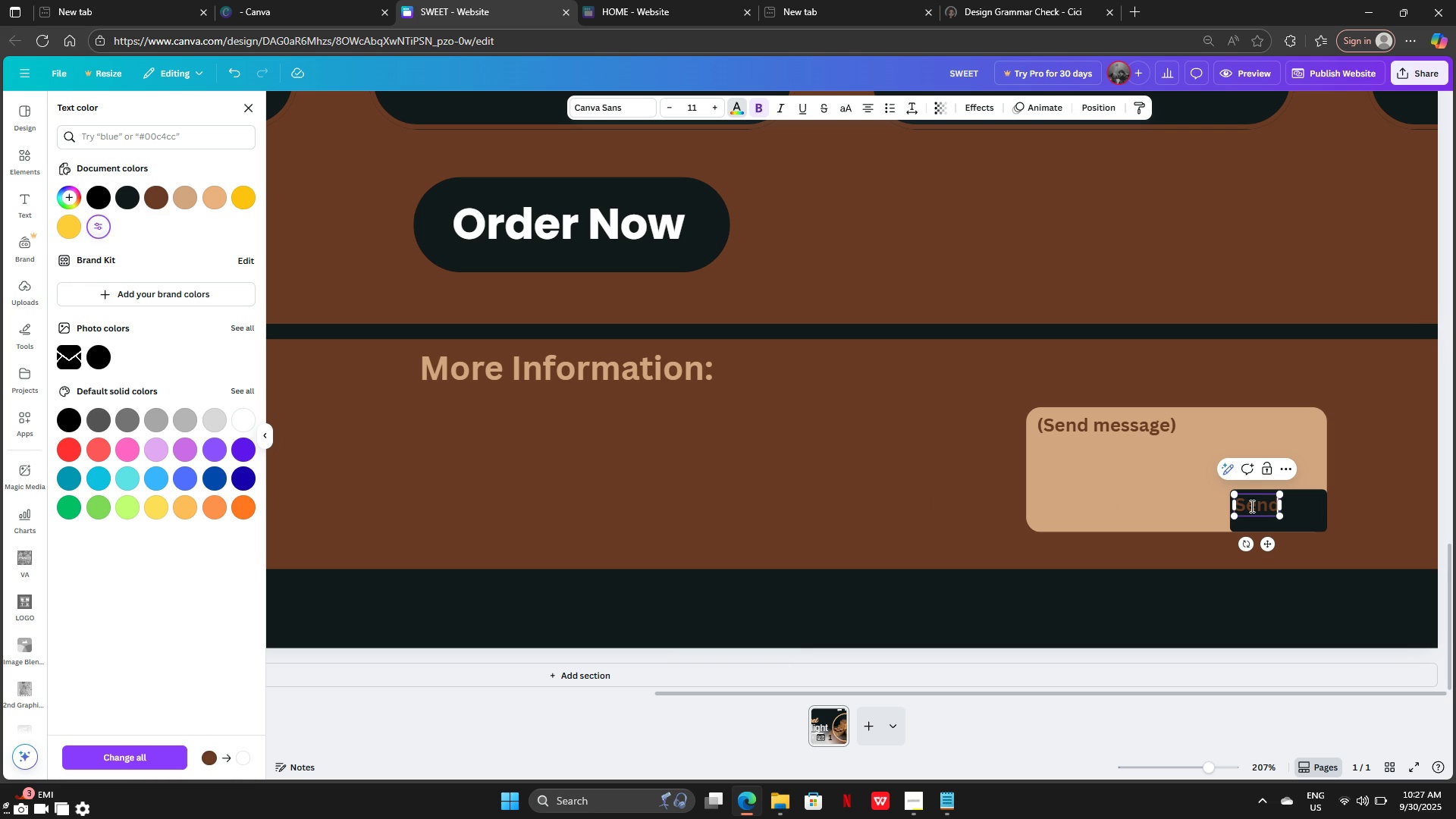 
left_click([1251, 506])
 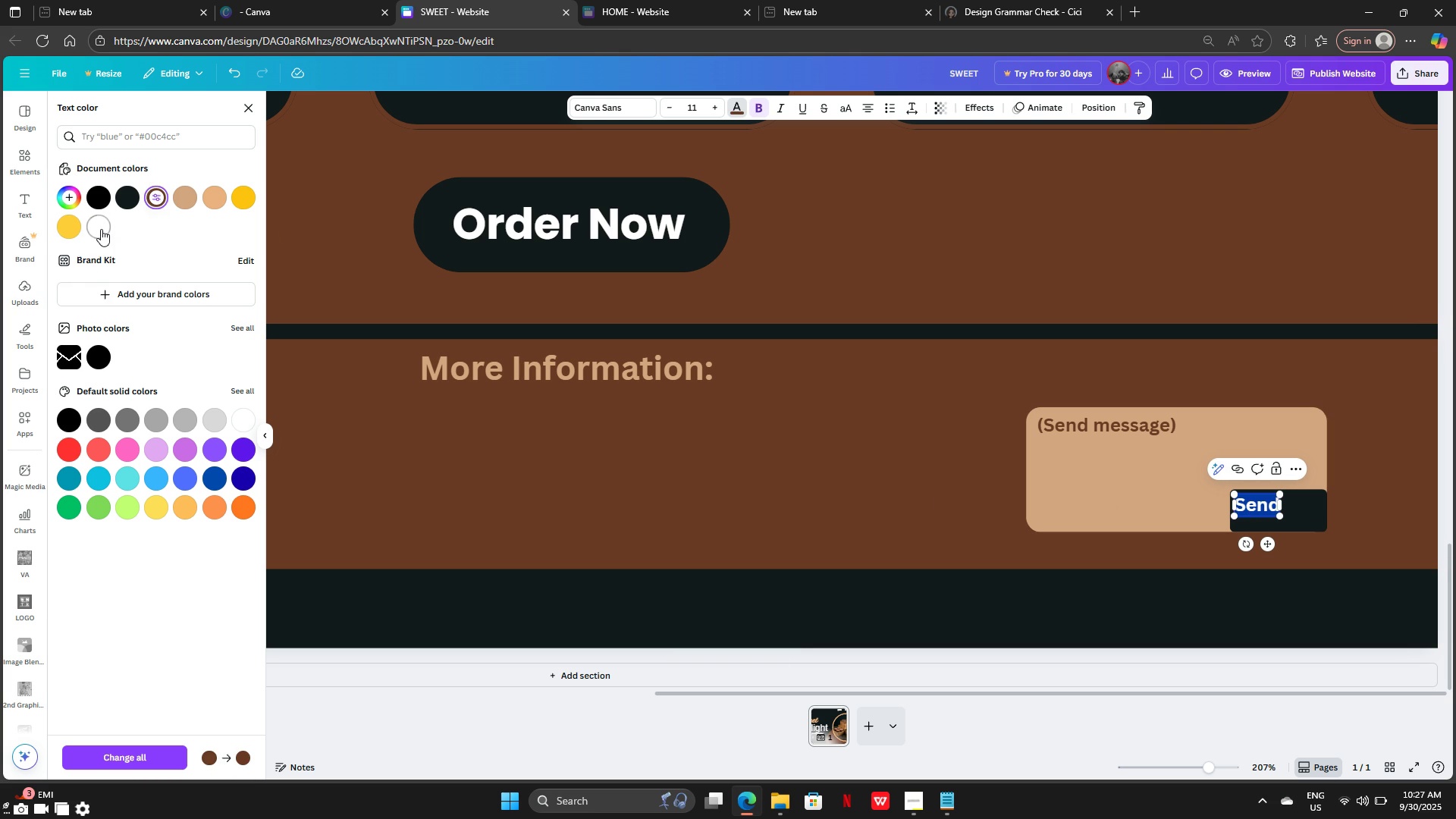 
left_click([101, 229])